 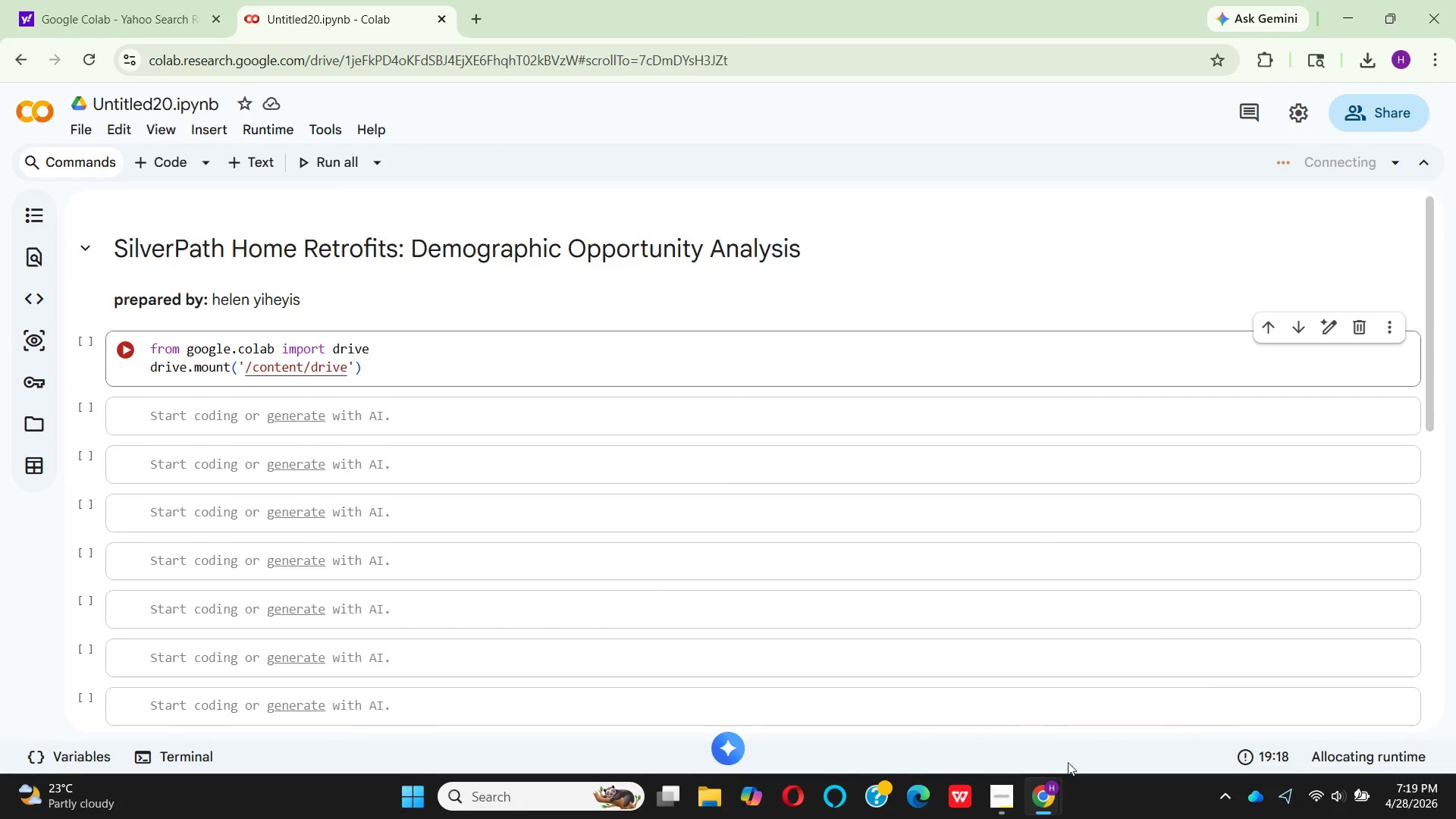 
left_click([110, 359])
 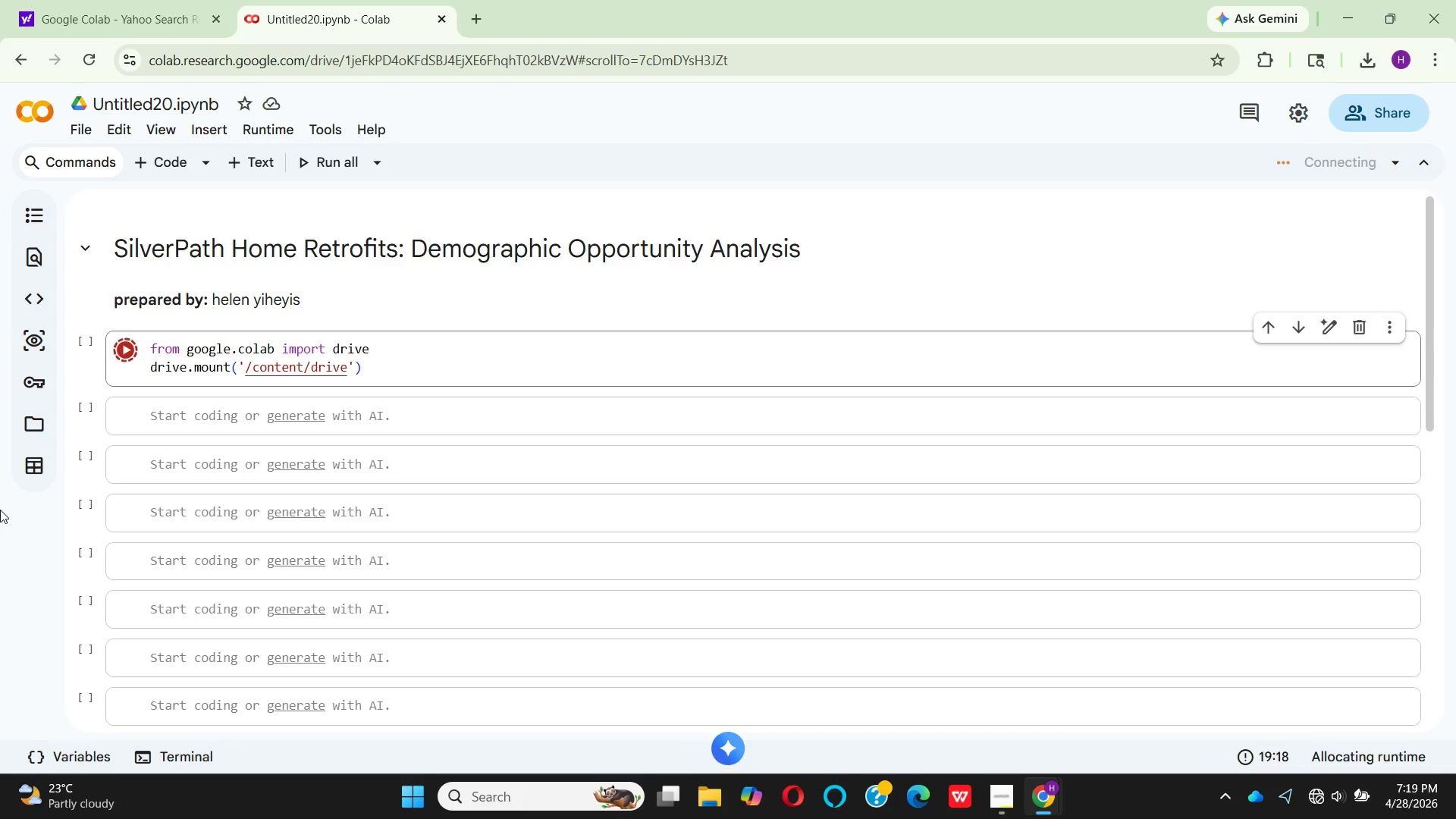 
wait(16.02)
 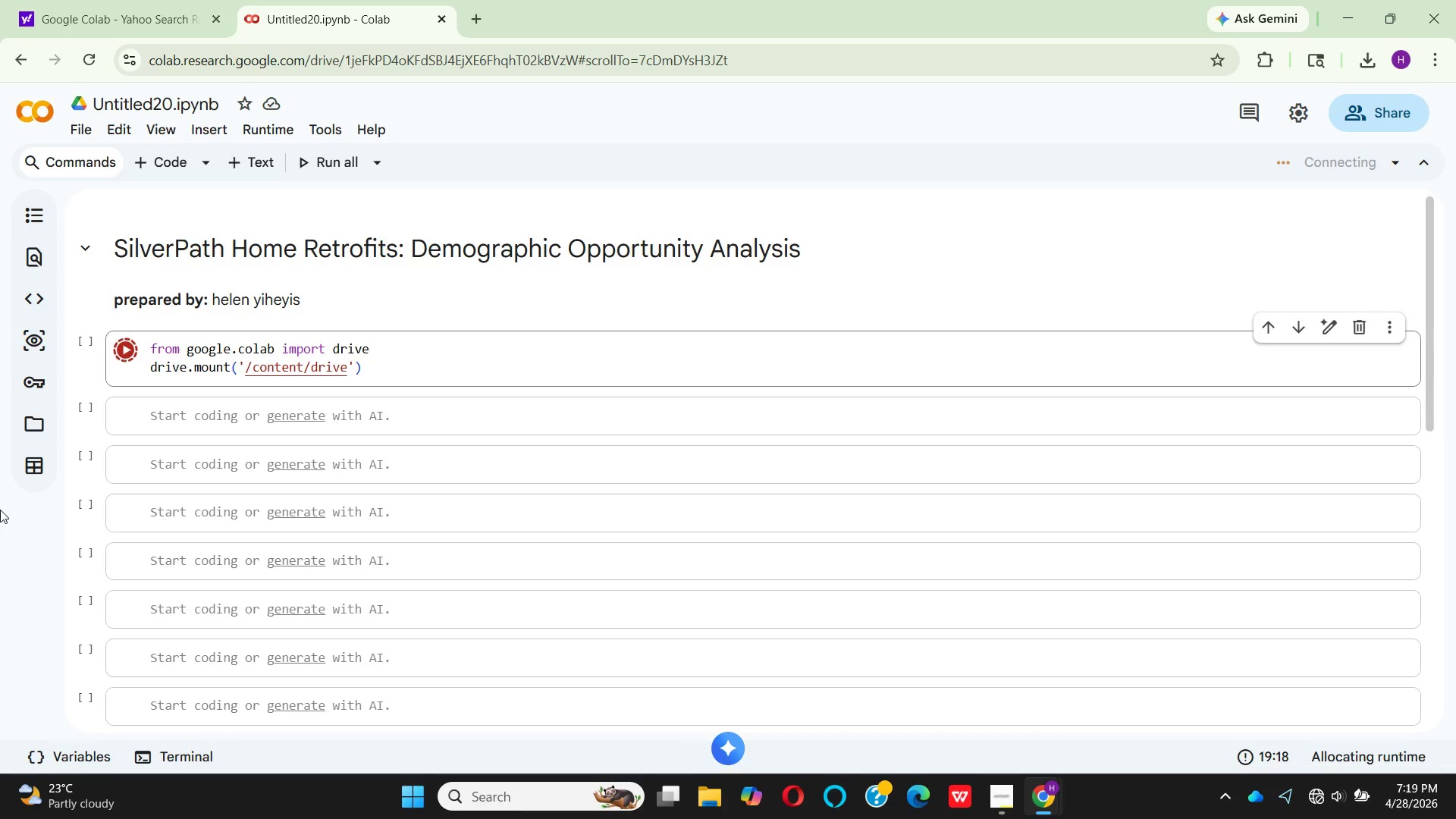 
left_click([1187, 632])
 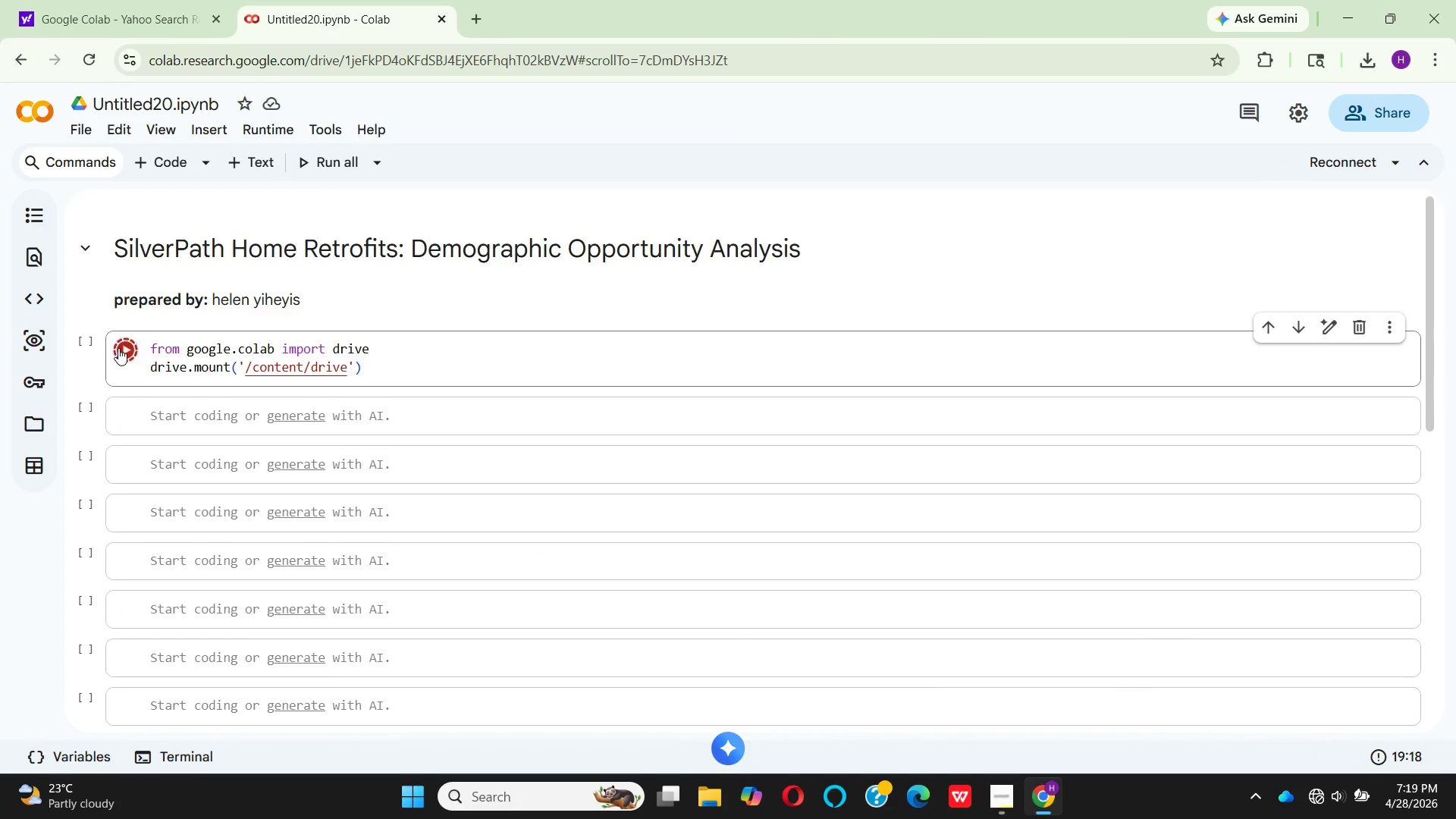 
left_click([123, 352])
 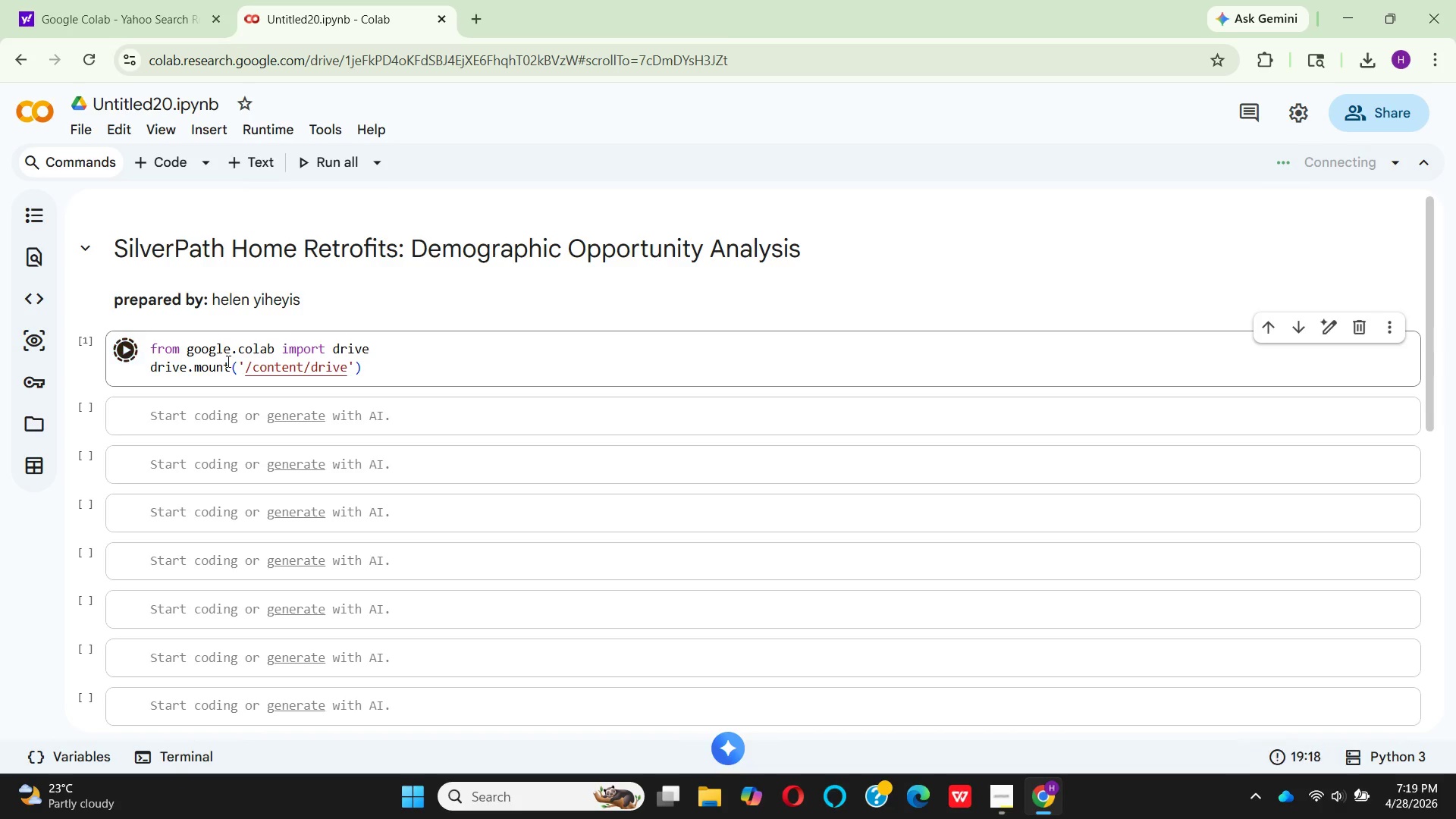 
wait(22.16)
 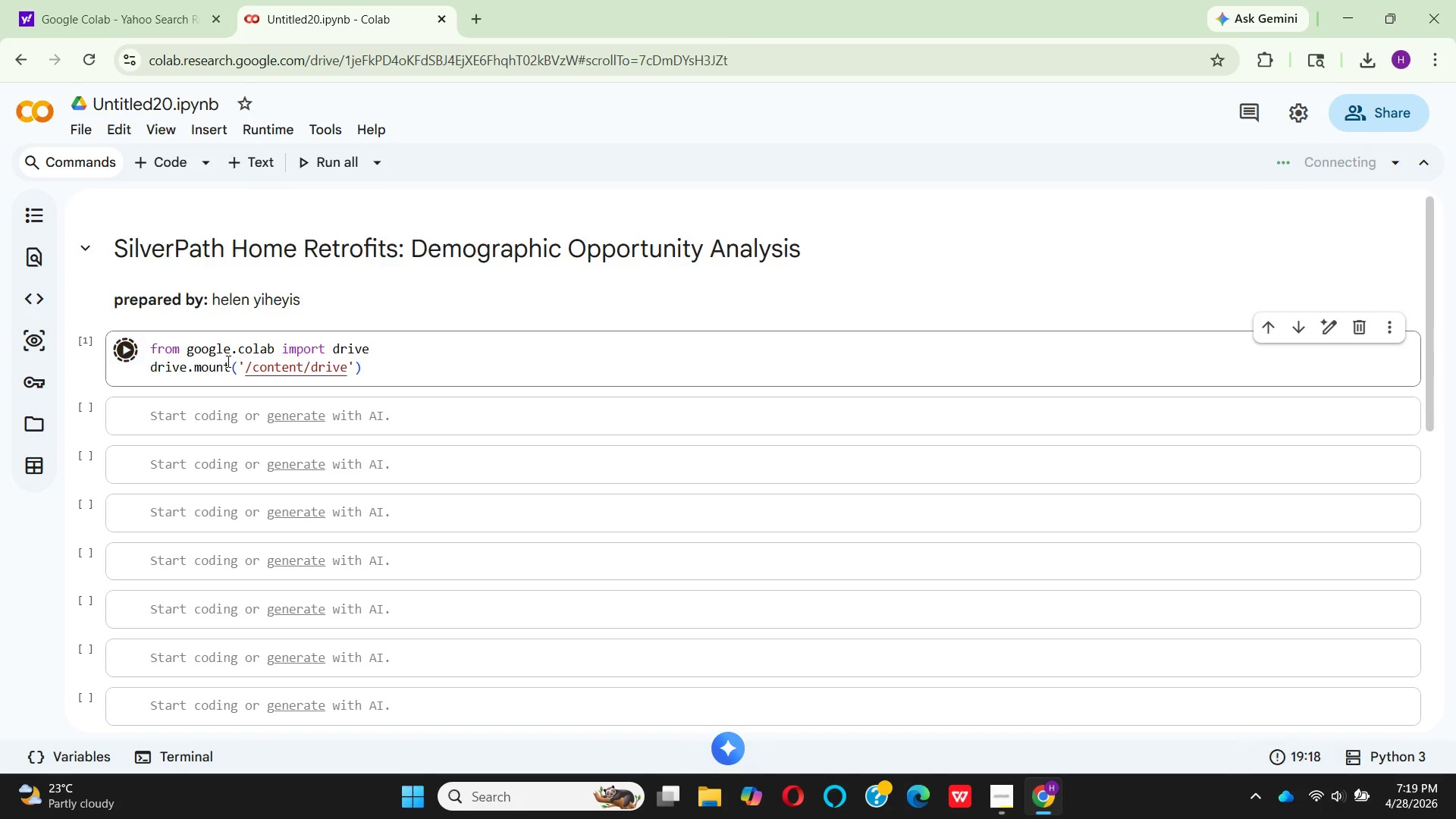 
left_click([861, 517])
 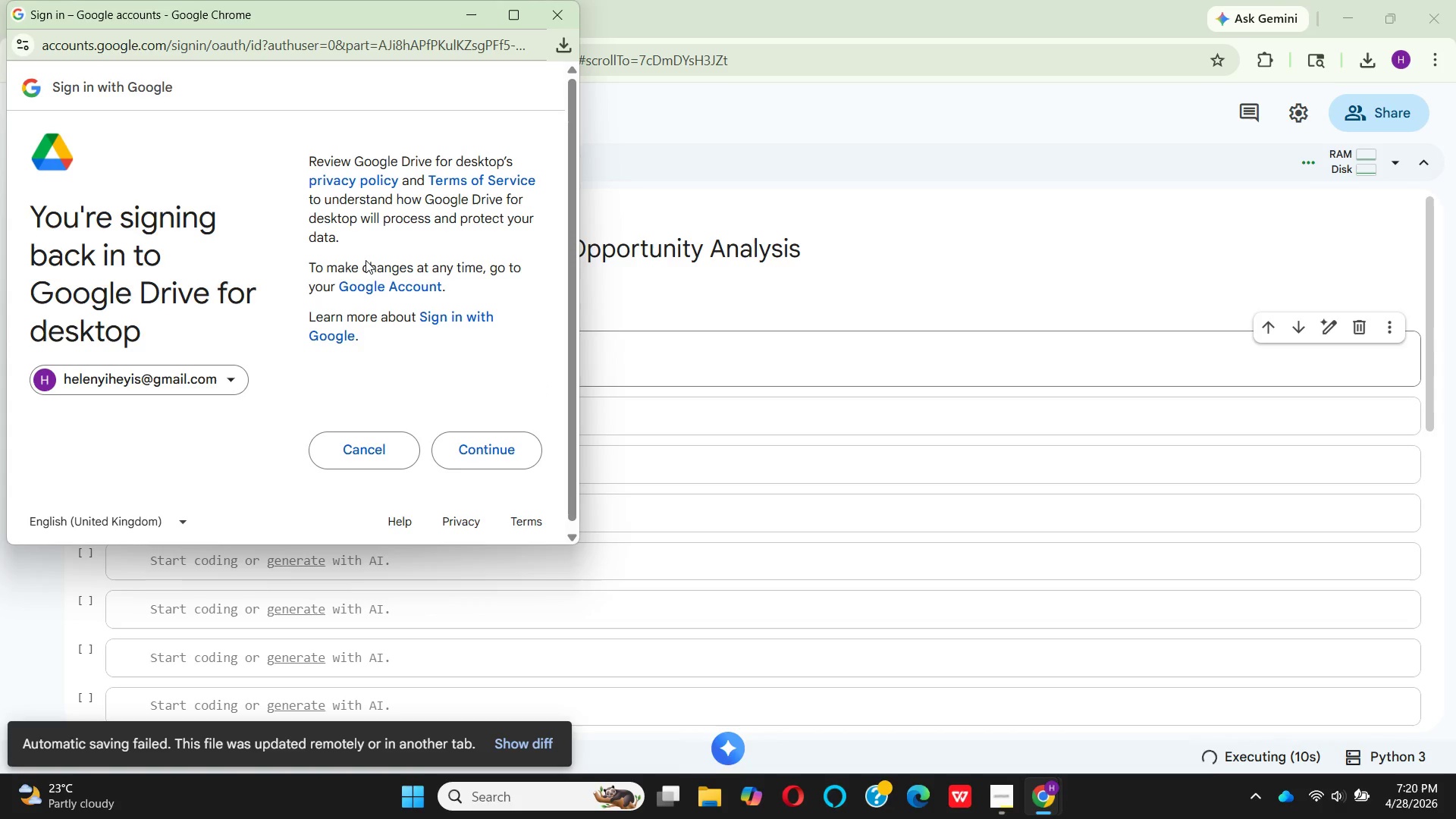 
wait(7.02)
 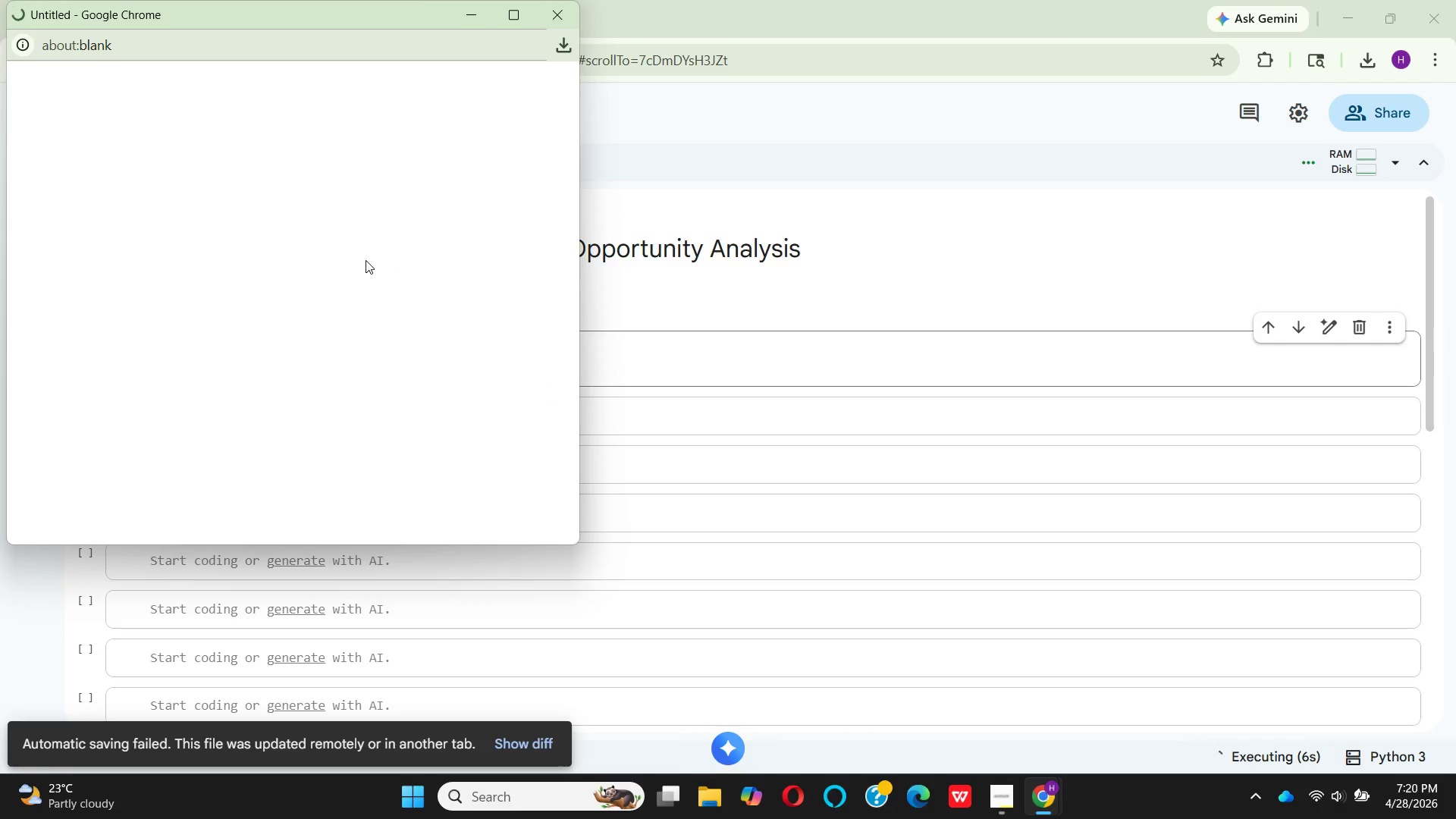 
left_click([482, 449])
 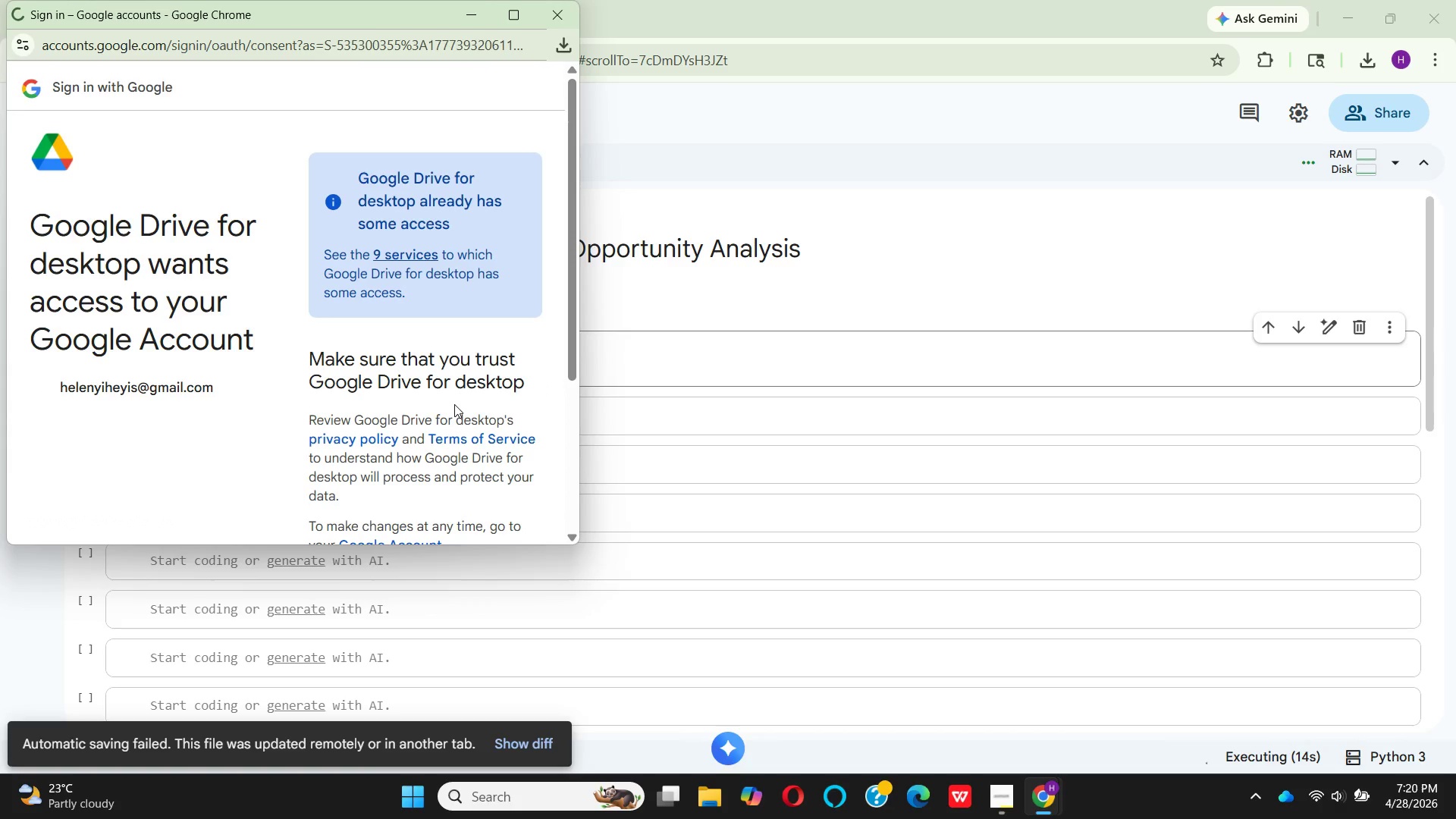 
scroll: coordinate [477, 362], scroll_direction: down, amount: 5.0
 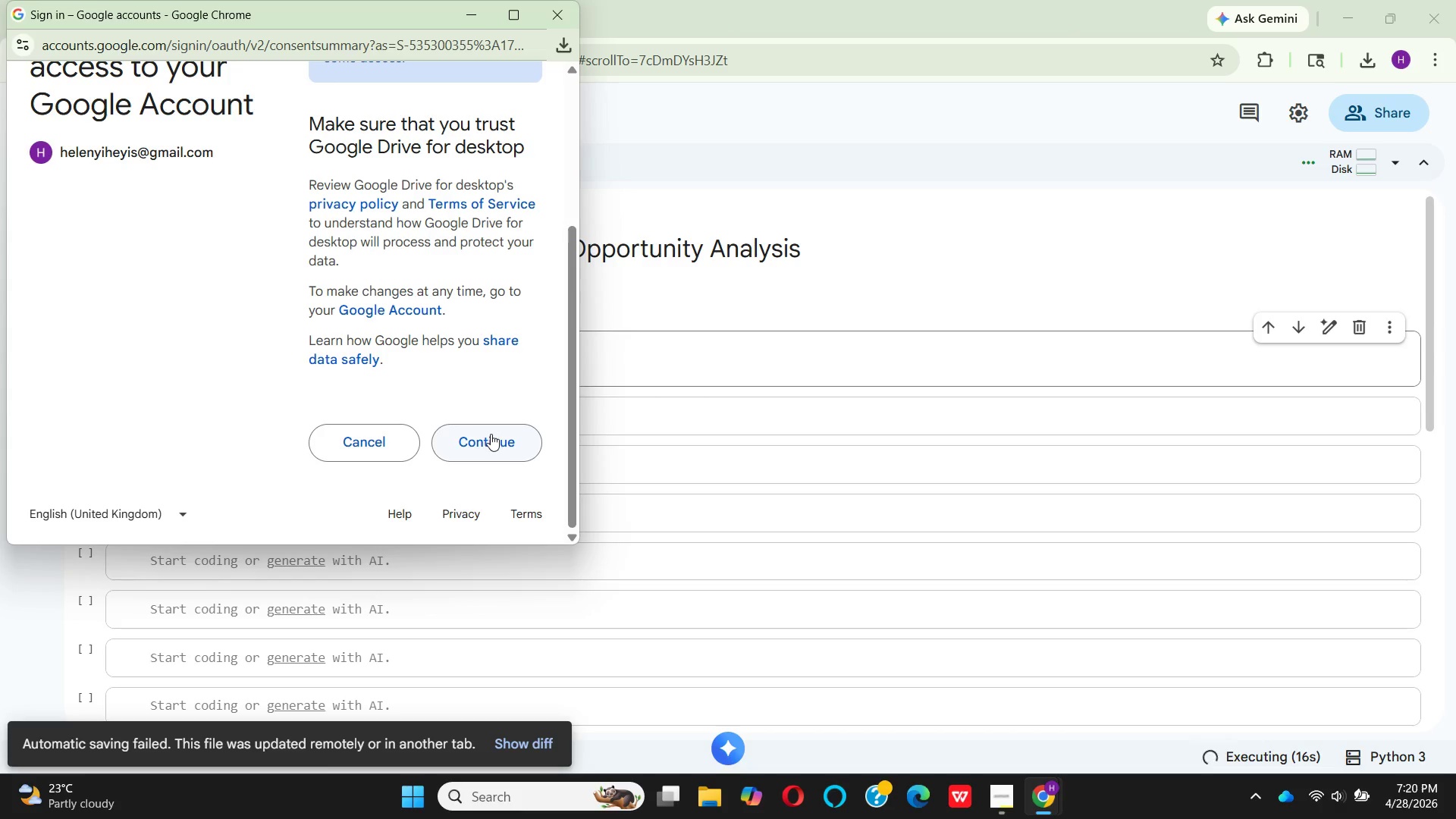 
left_click([491, 434])
 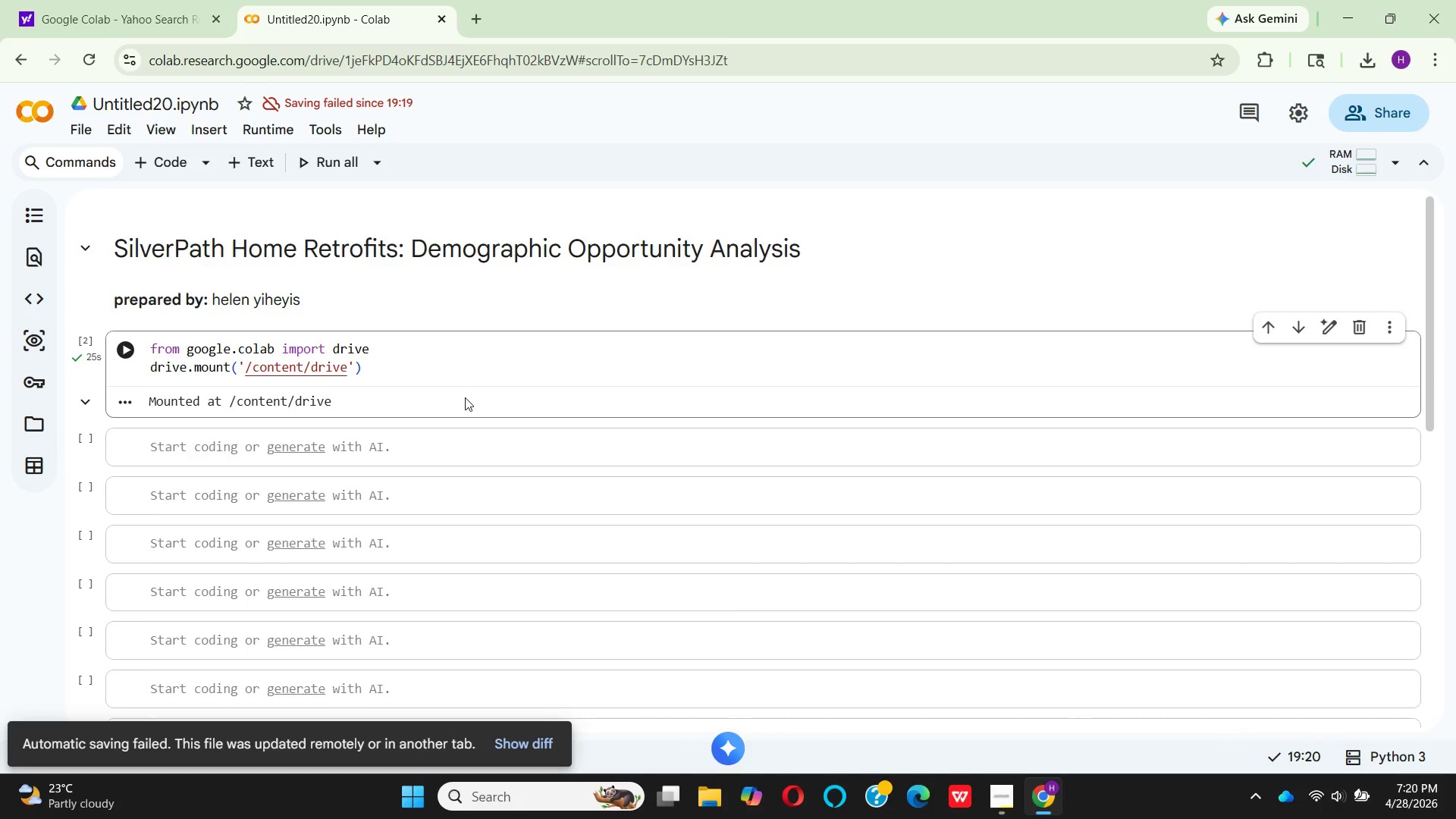 
wait(15.14)
 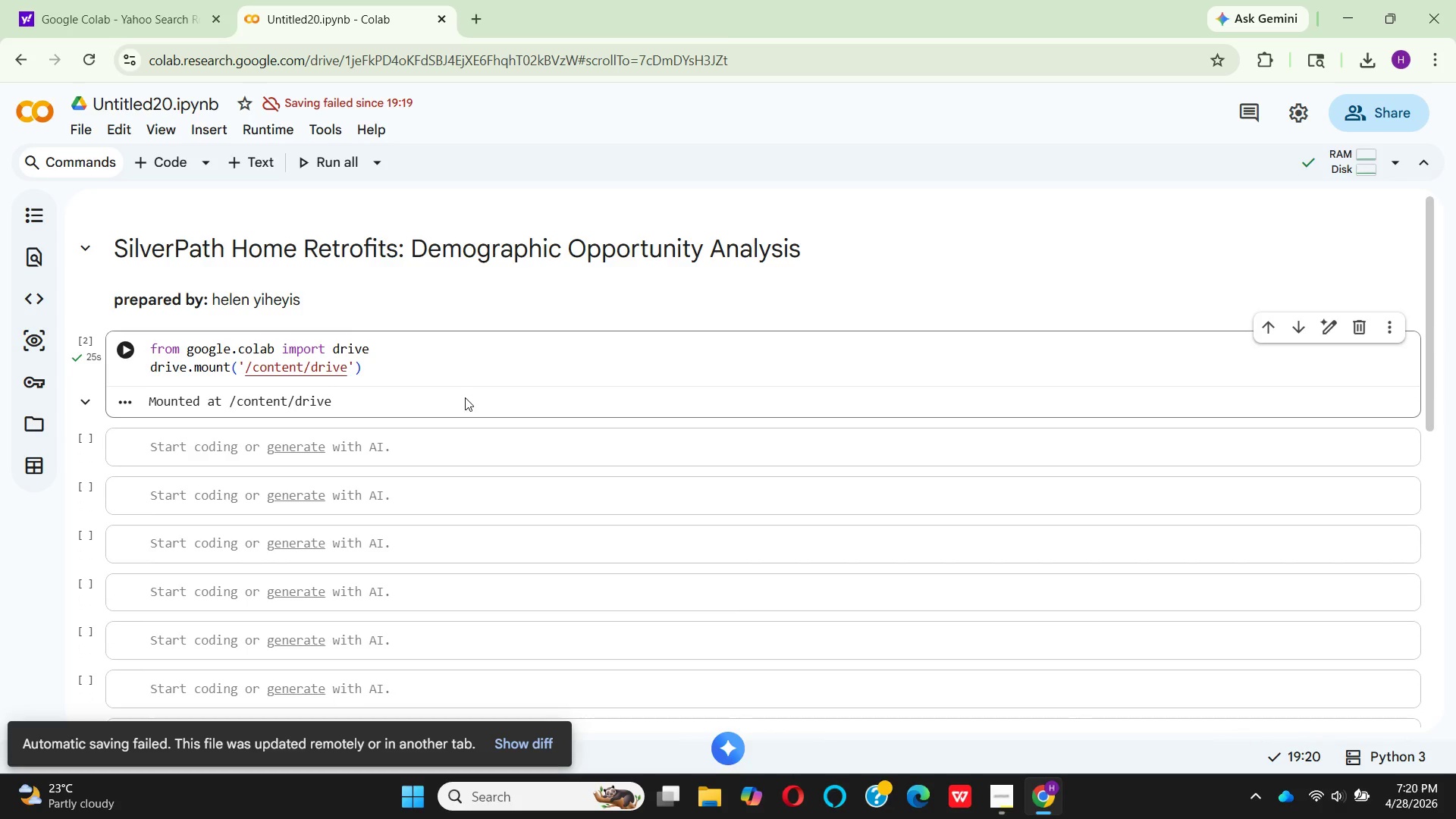 
left_click([1015, 791])